 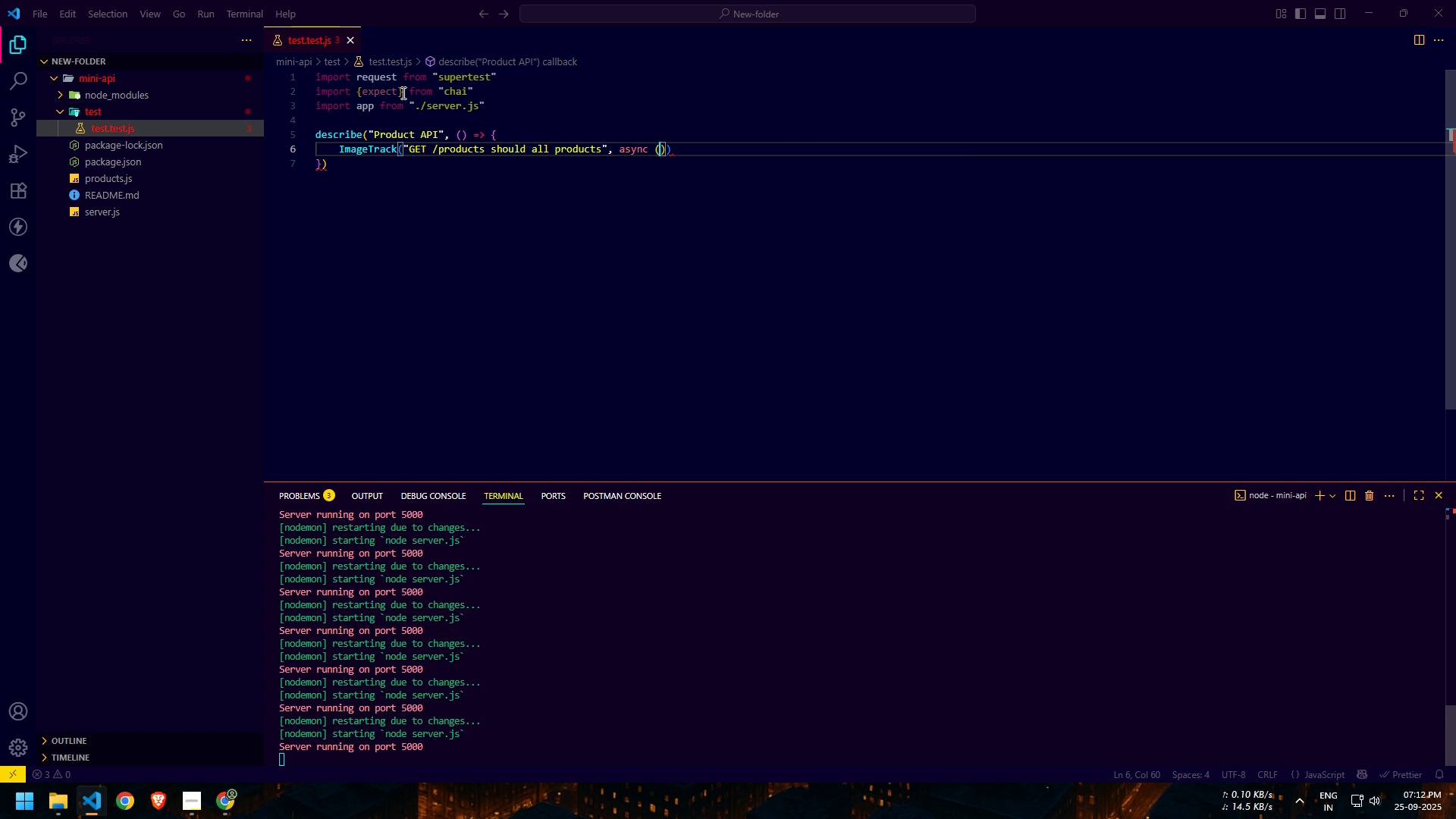 
key(Control+Z)
 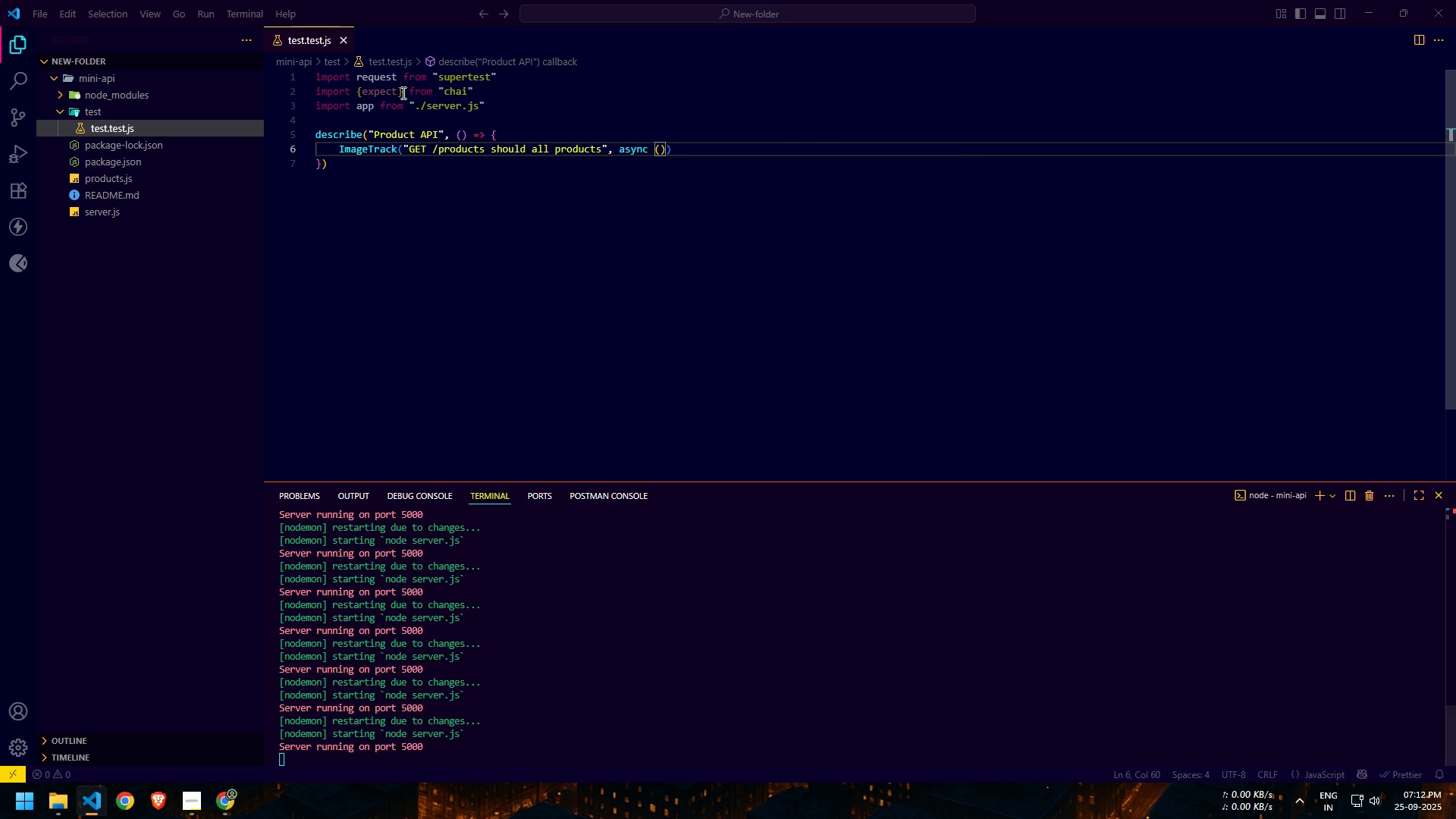 
key(ArrowRight)
 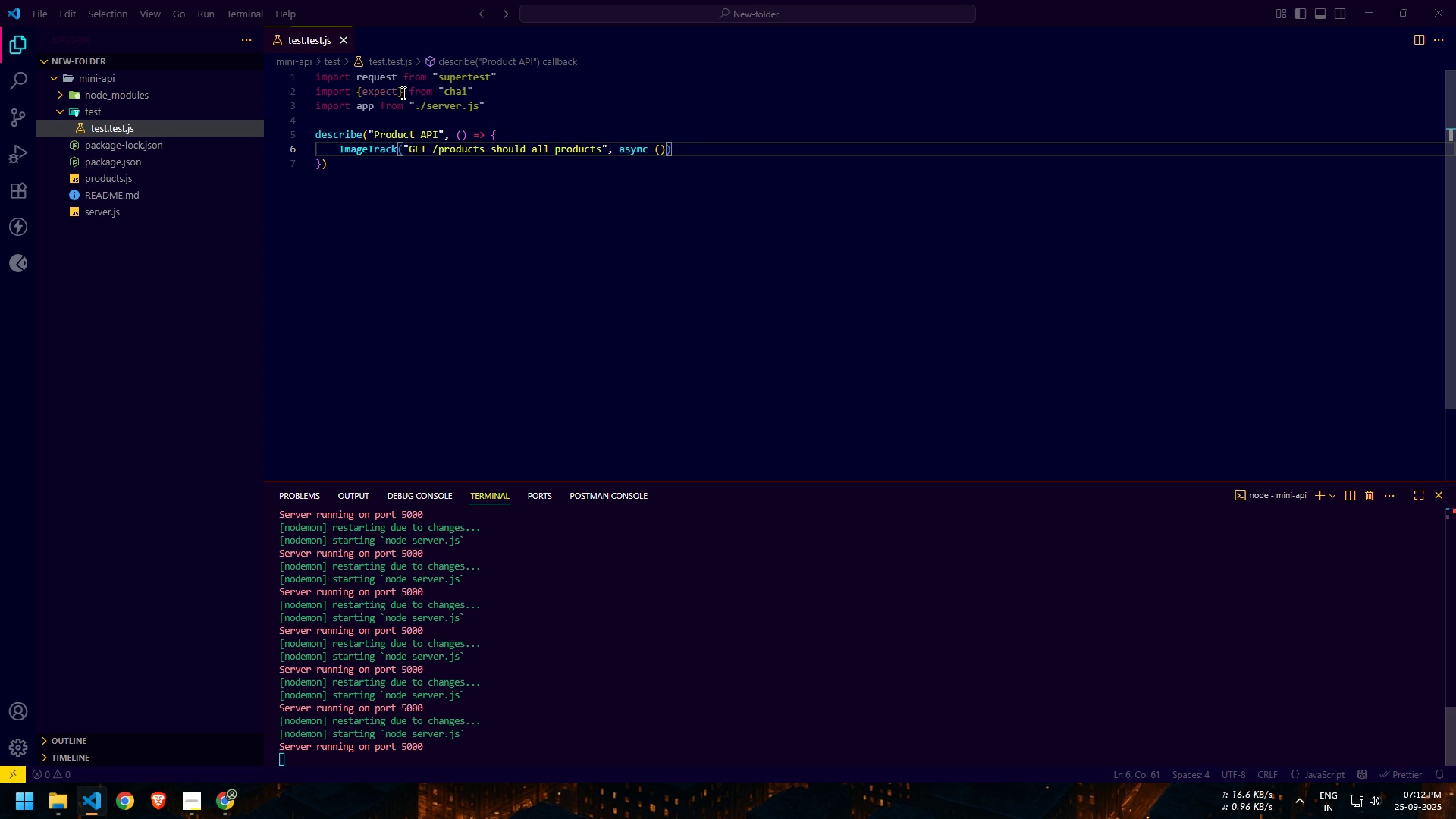 
key(Space)
 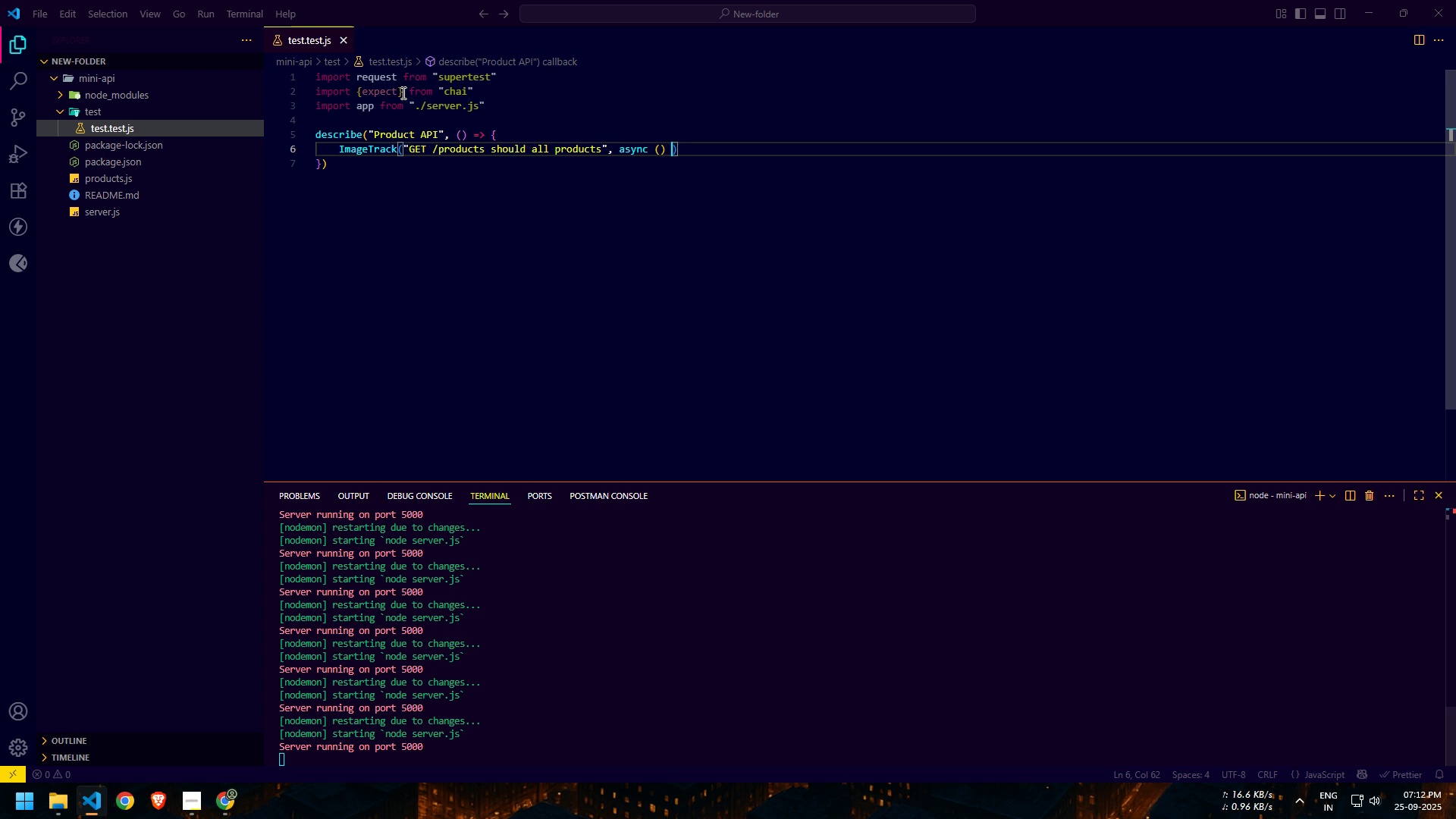 
key(Minus)
 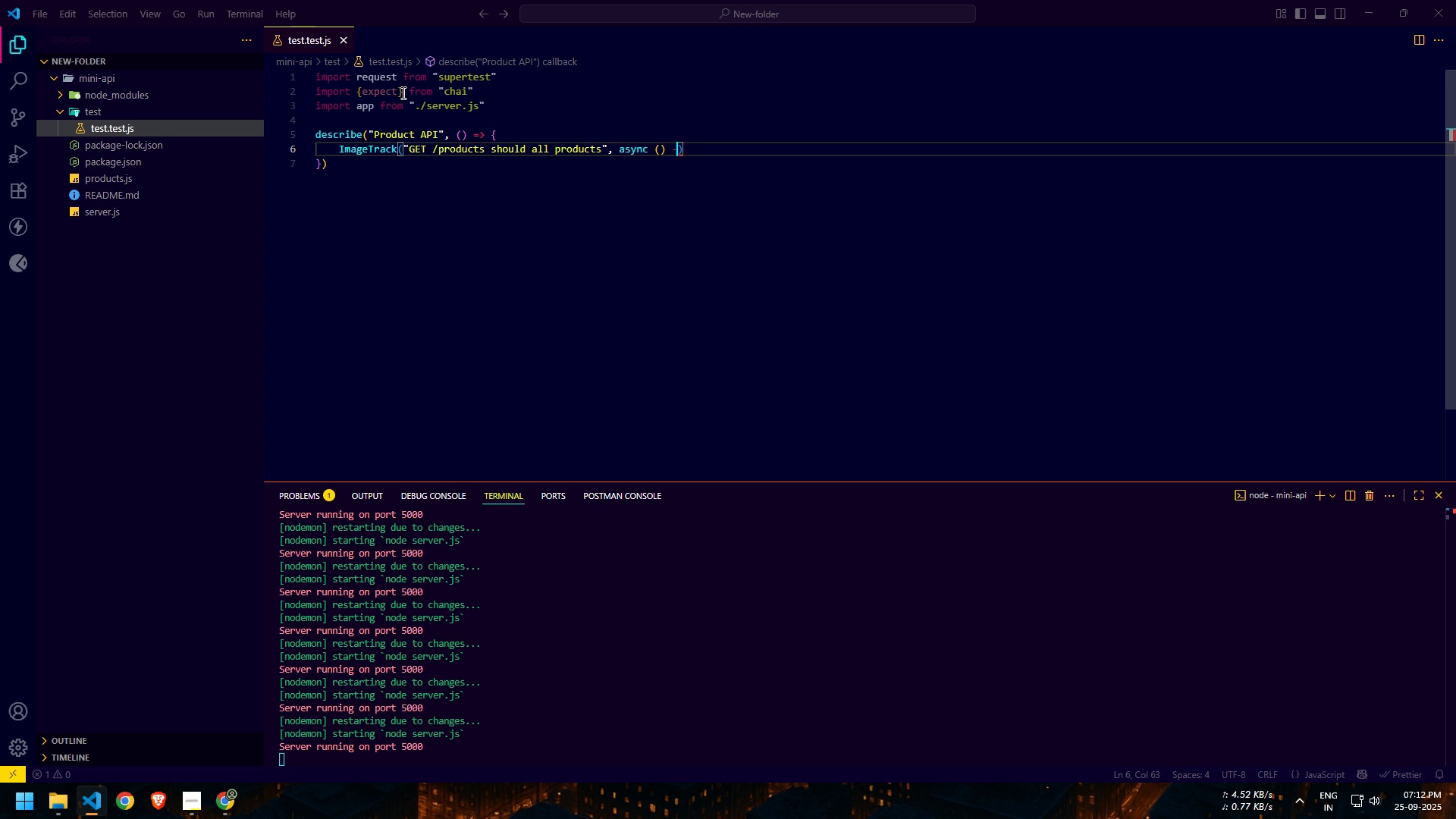 
key(Backspace)
 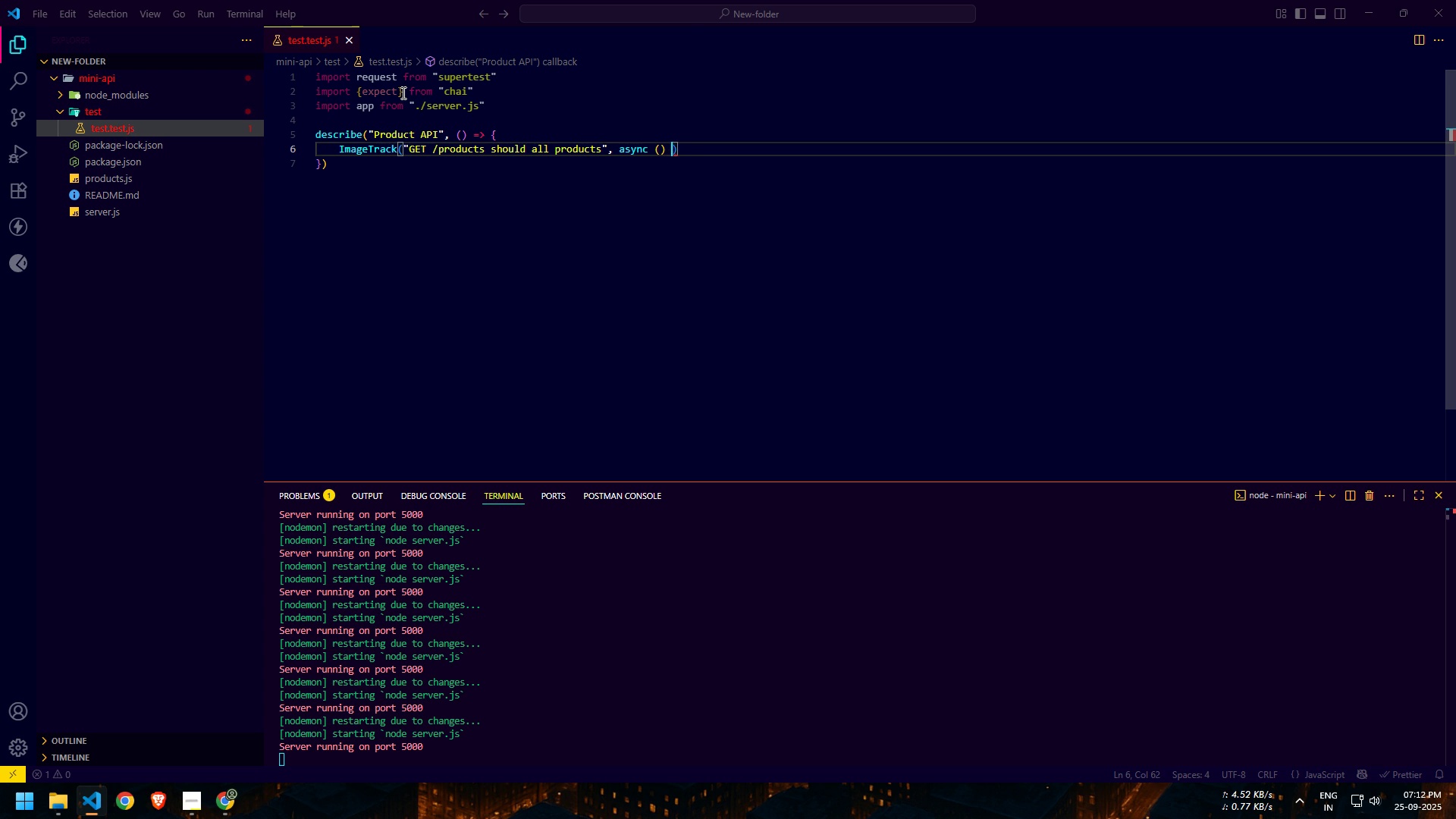 
key(Equal)
 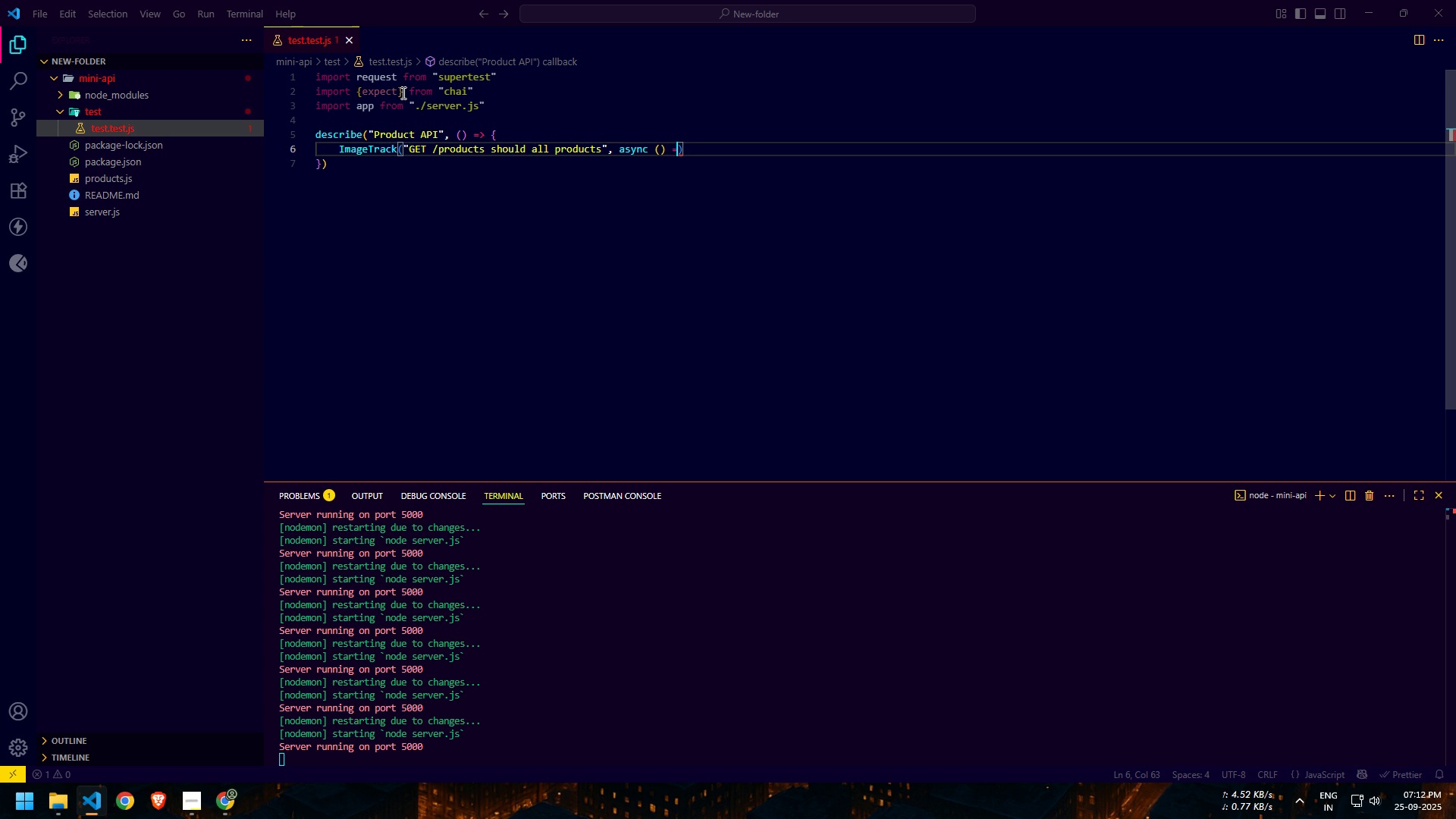 
key(Shift+ShiftLeft)
 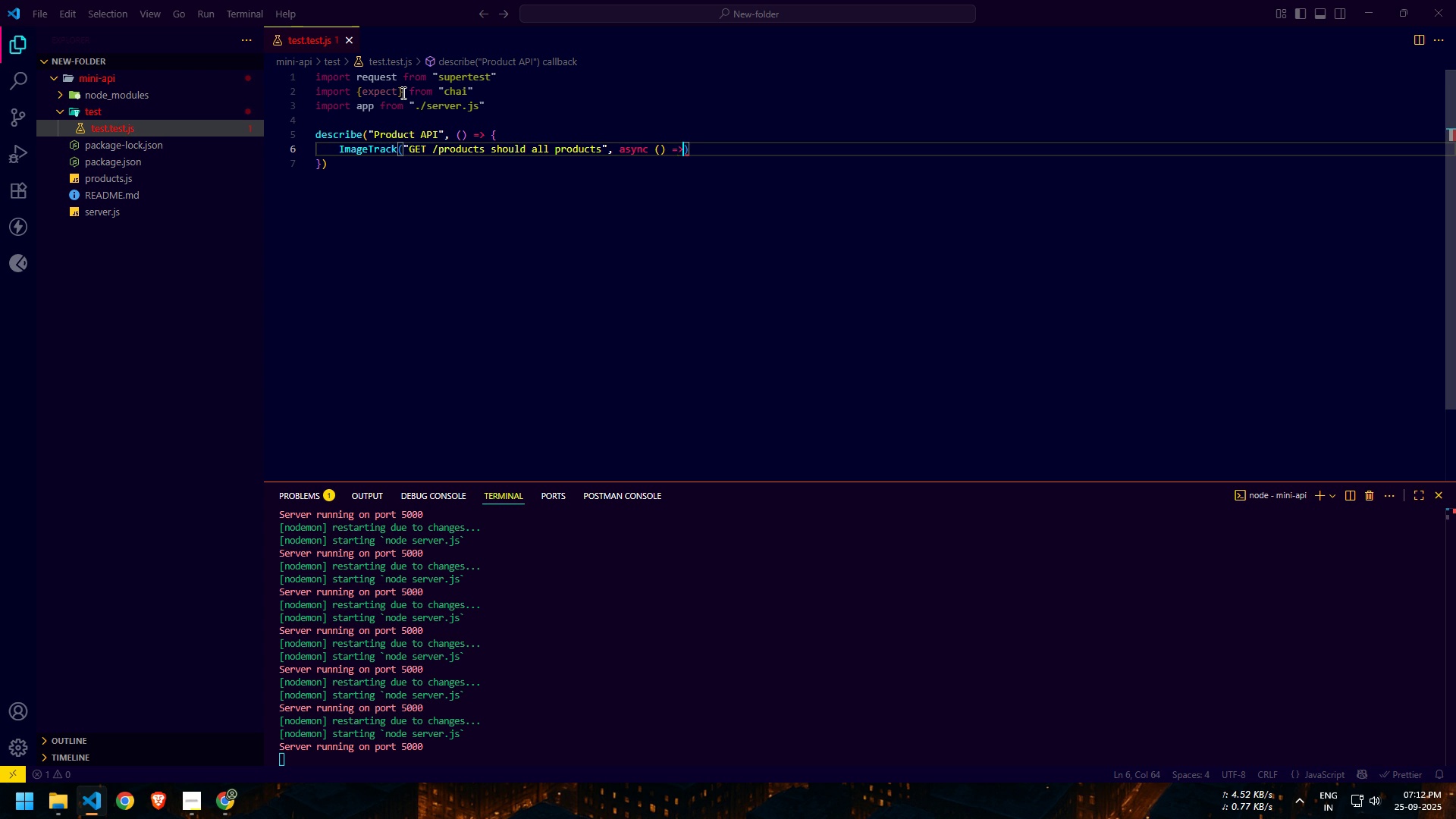 
key(Shift+Period)
 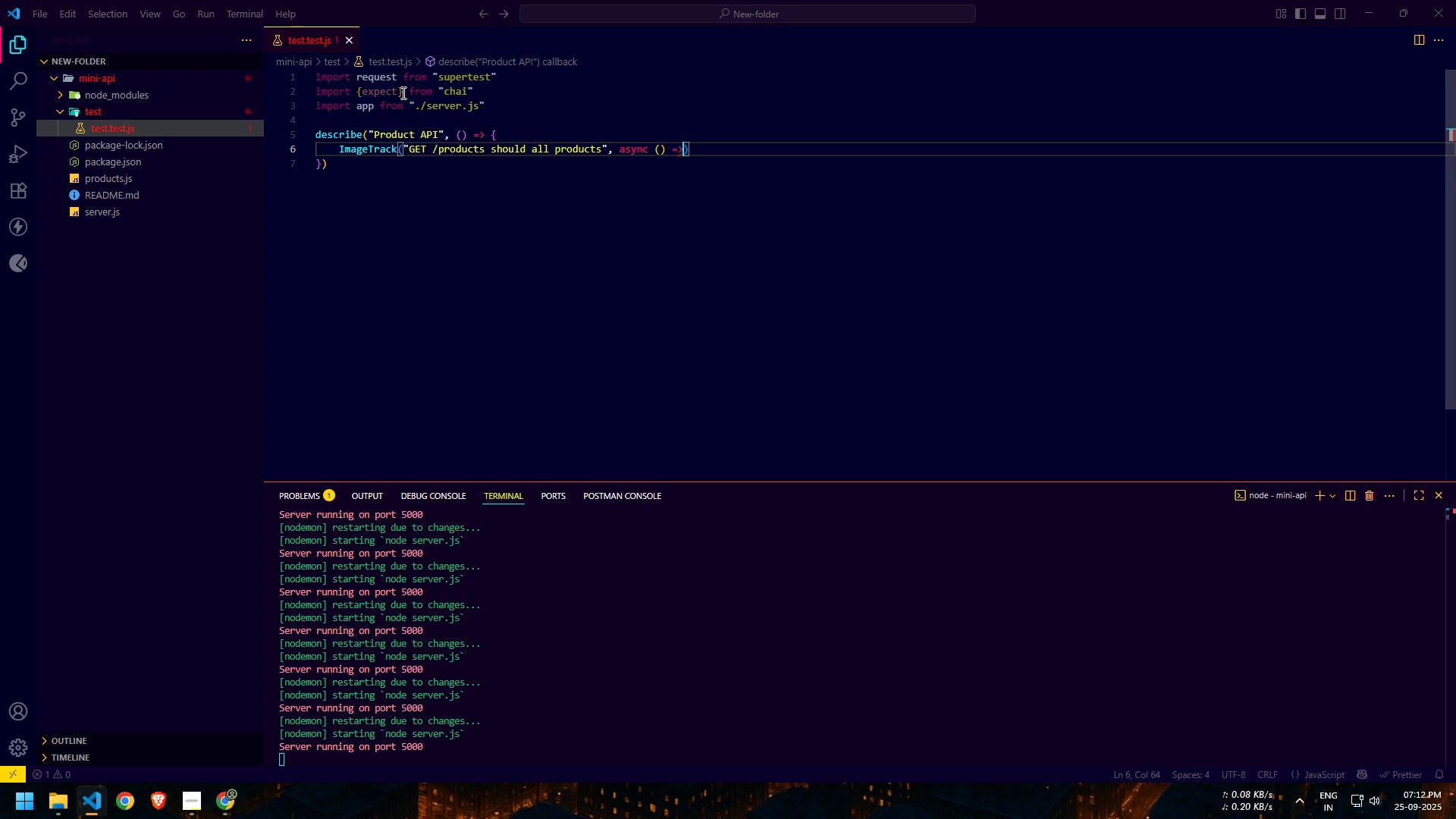 
key(Space)